 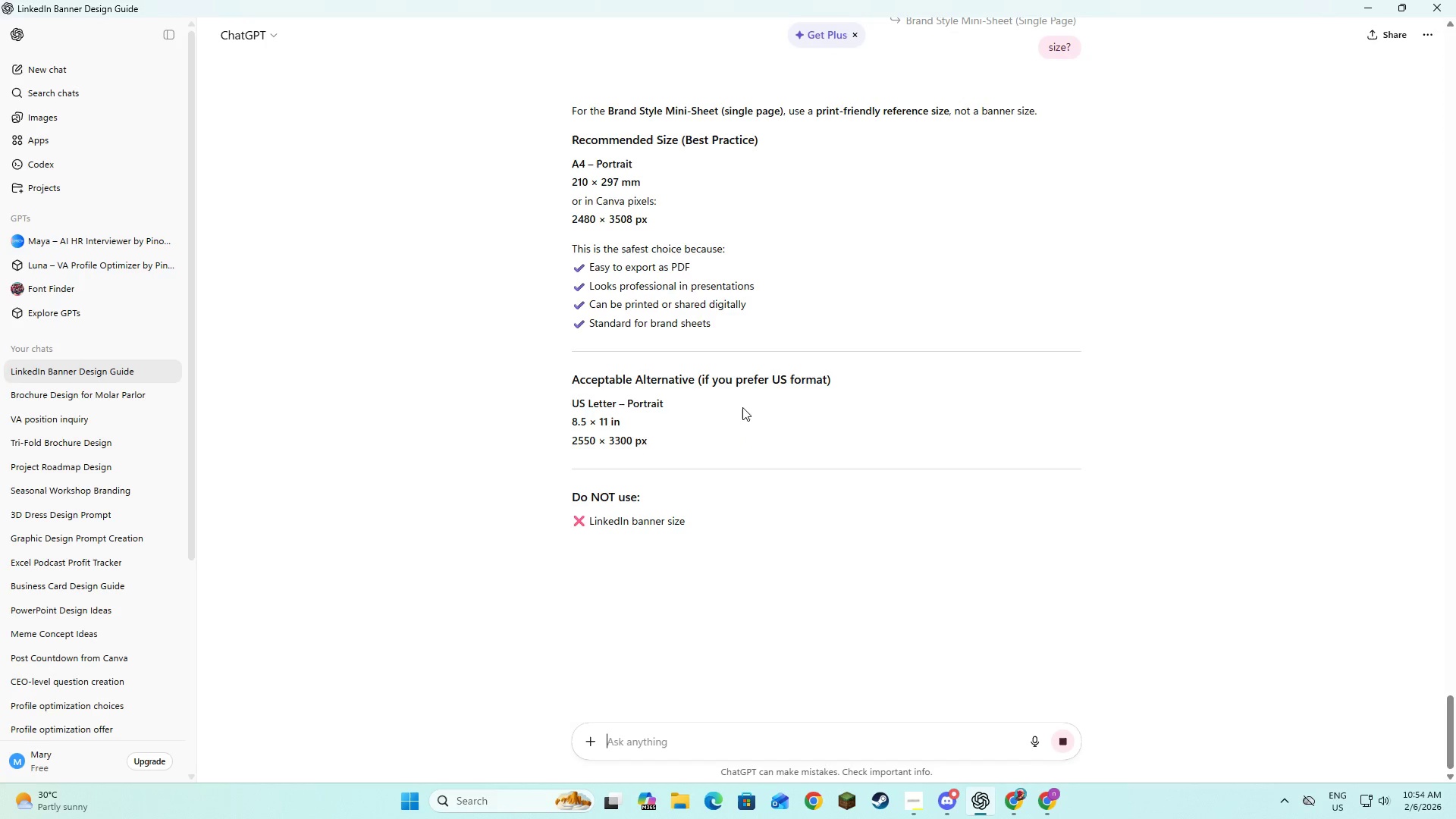 
scroll: coordinate [752, 414], scroll_direction: up, amount: 3.0
 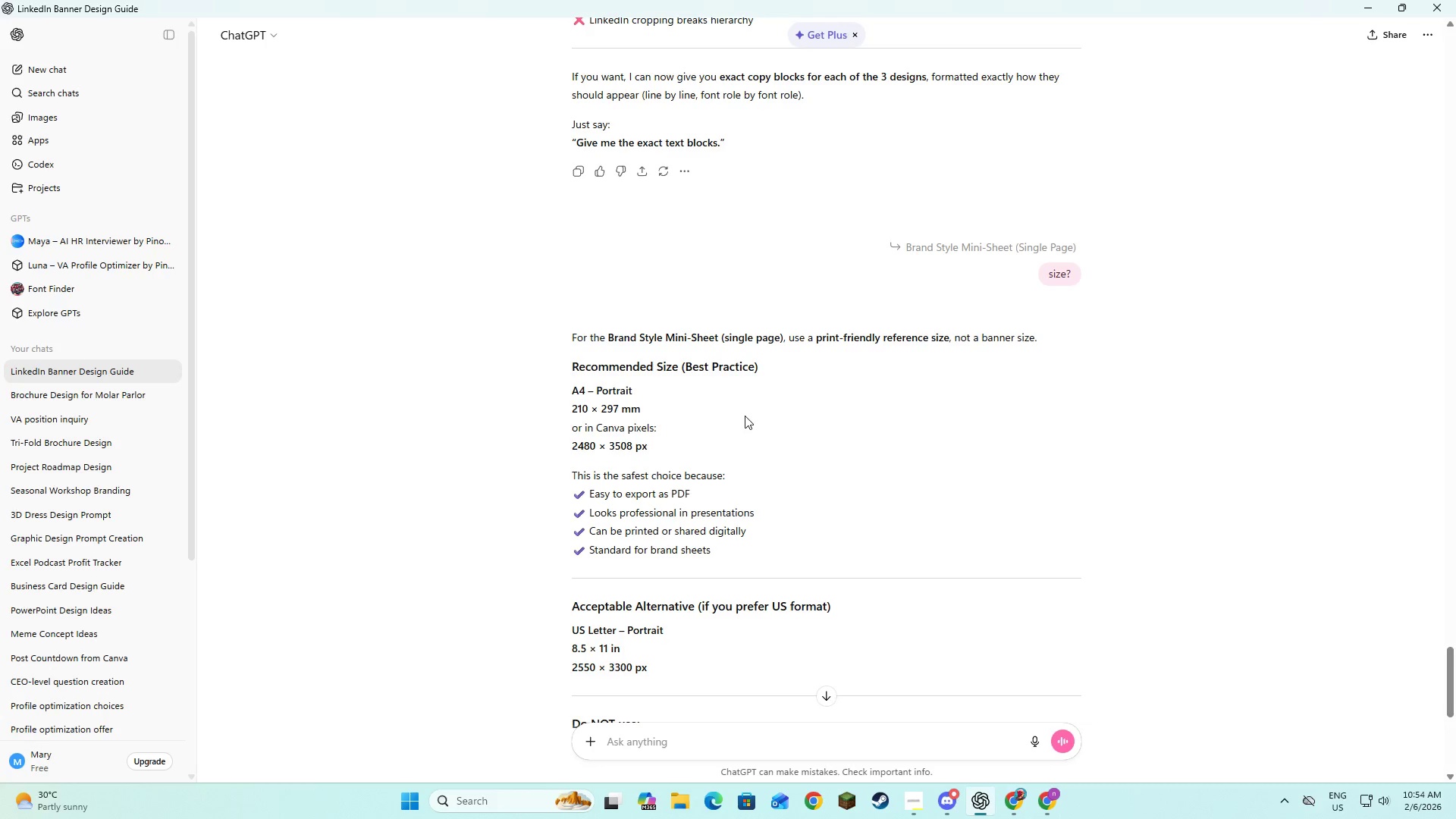 
wait(9.21)
 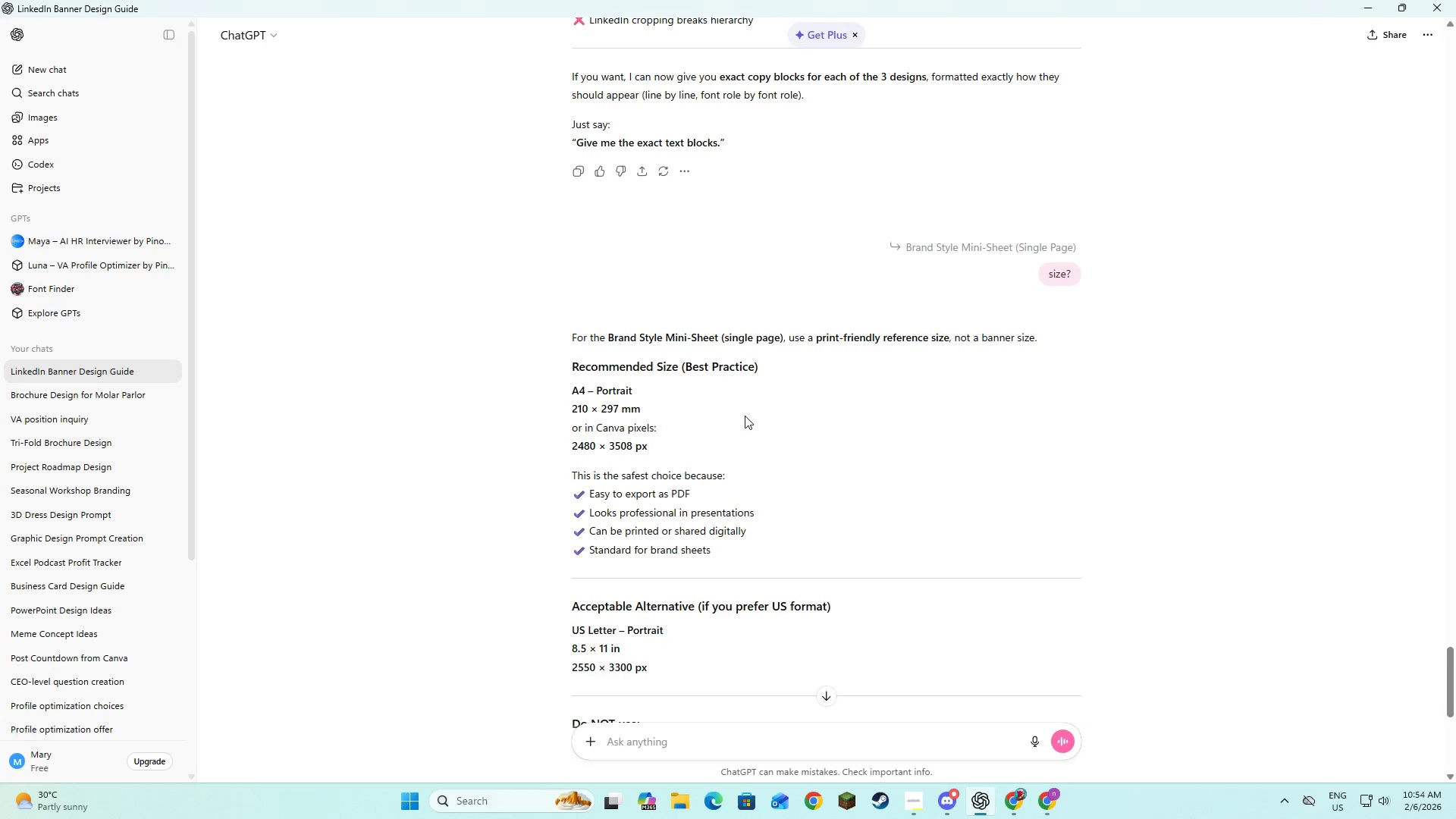 
scroll: coordinate [733, 410], scroll_direction: up, amount: 11.0
 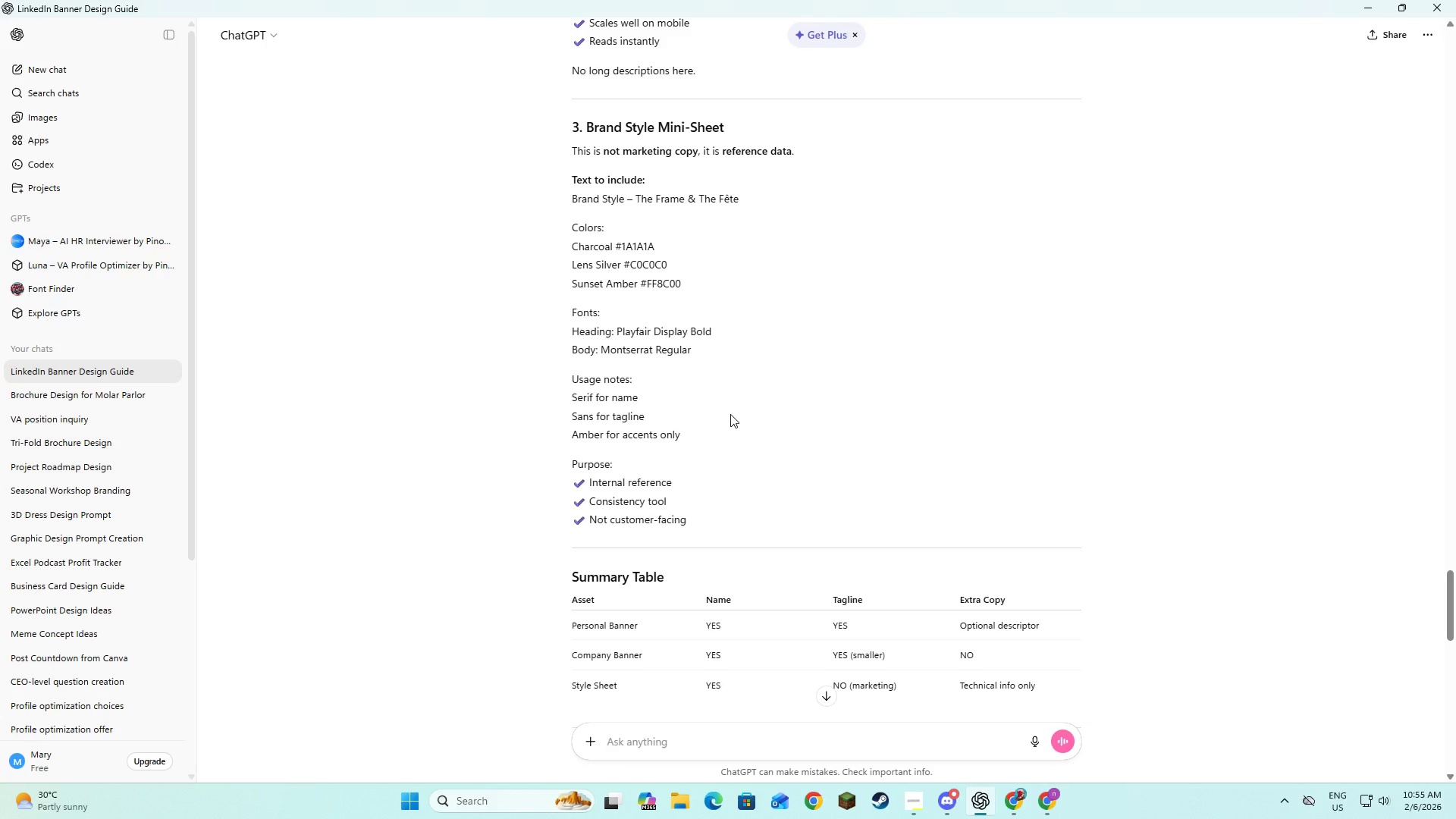 
wait(11.63)
 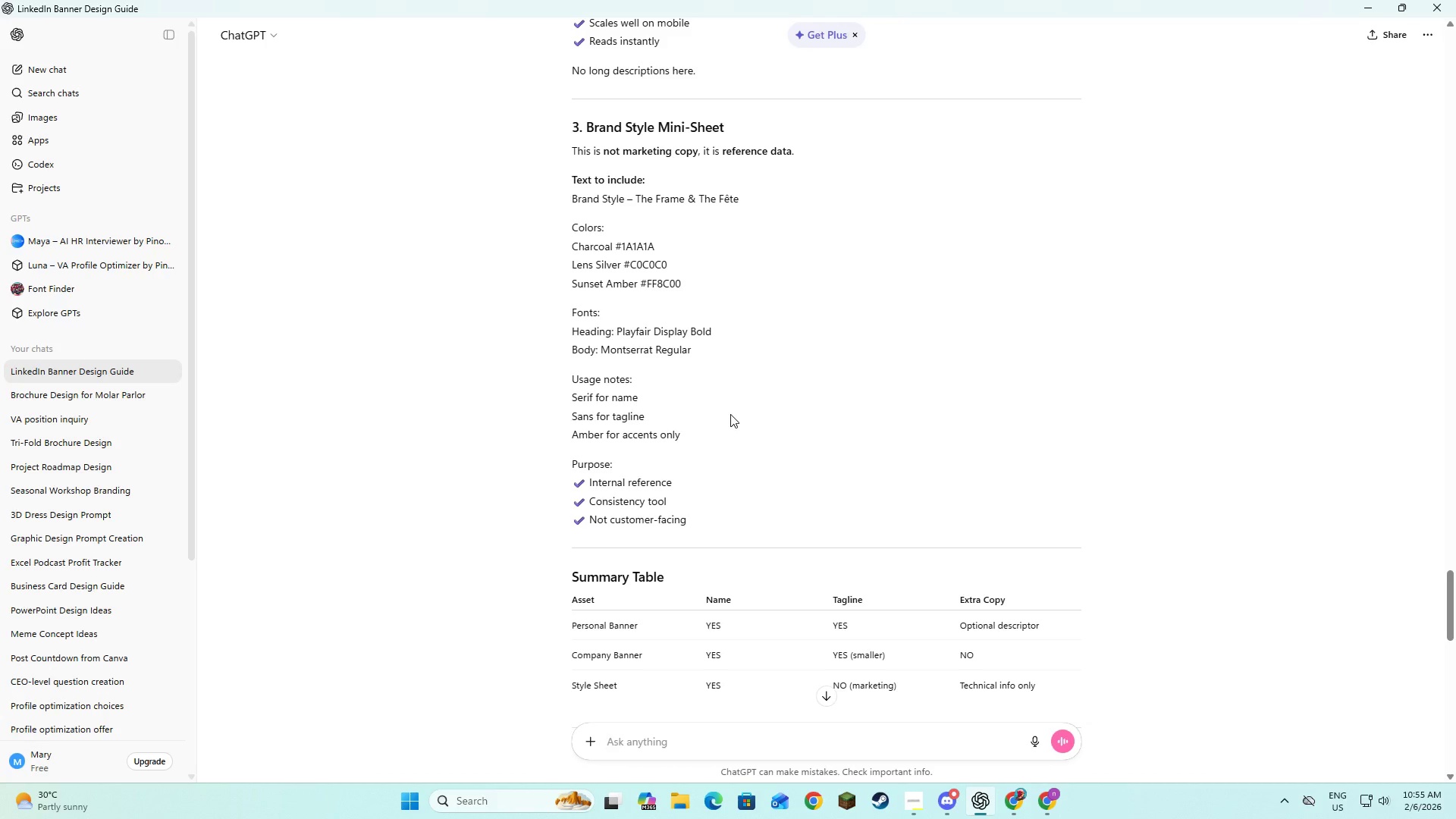 
scroll: coordinate [730, 414], scroll_direction: up, amount: 6.0
 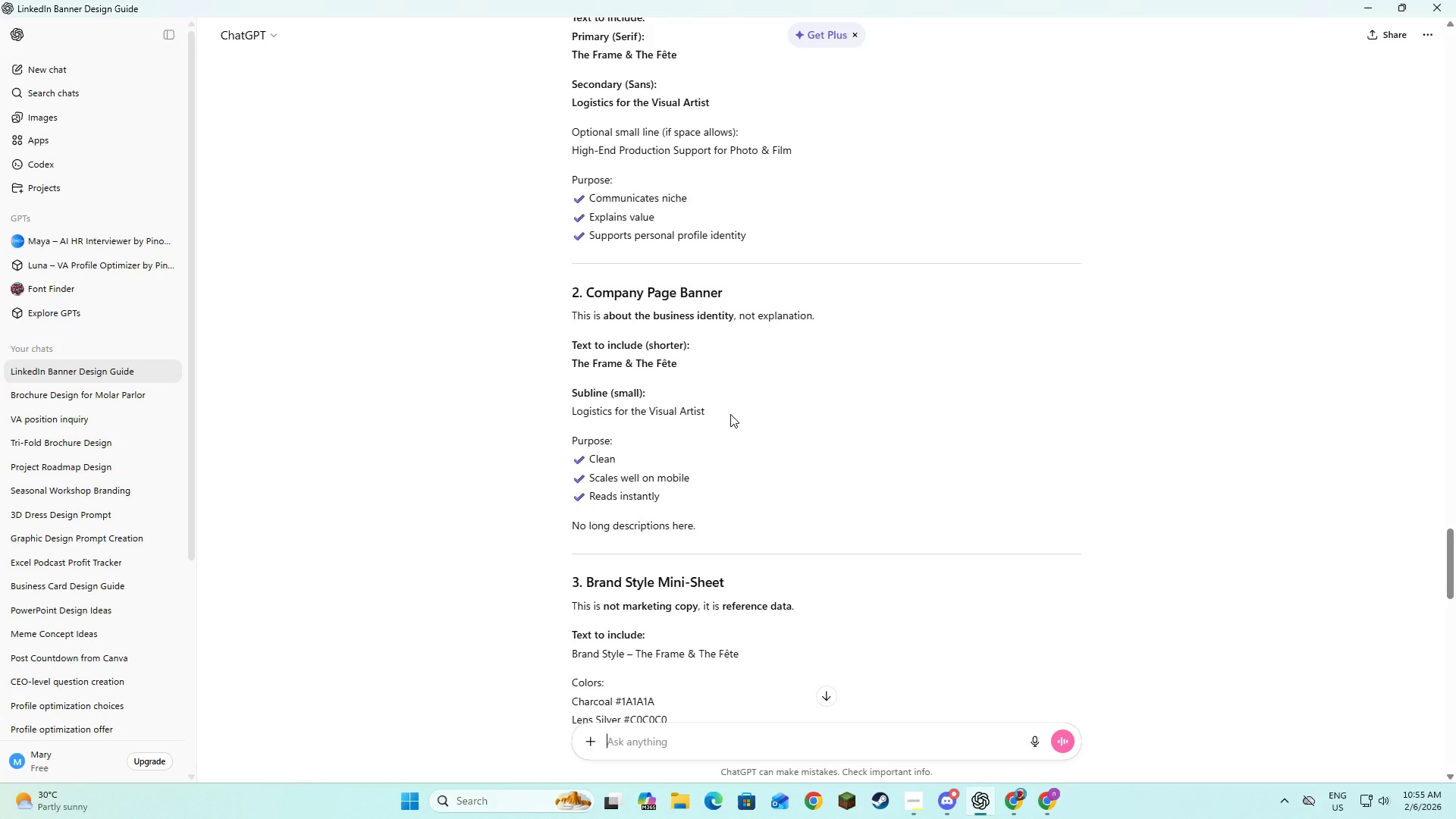 
key(Alt+AltLeft)
 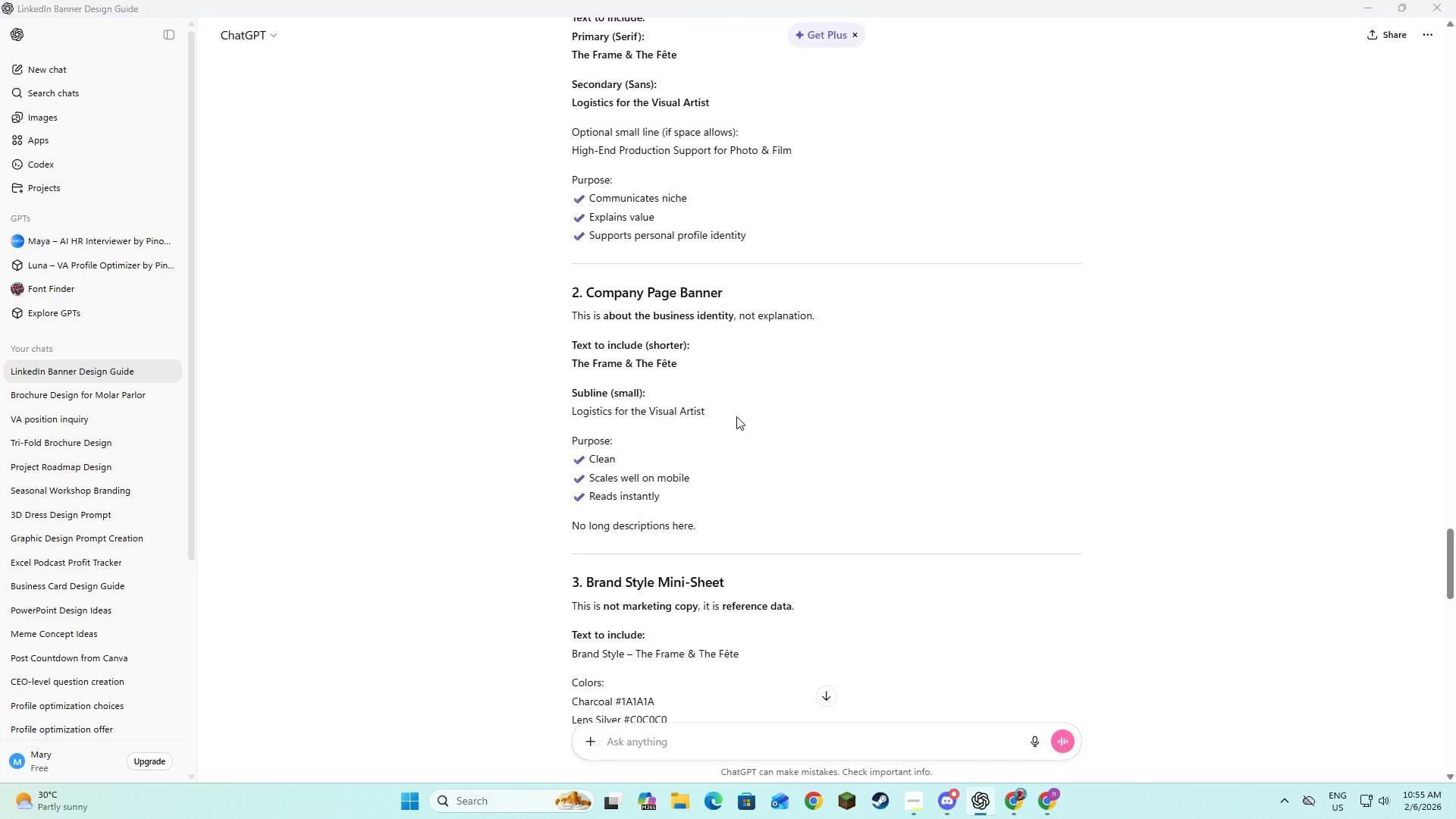 
key(Alt+Tab)